 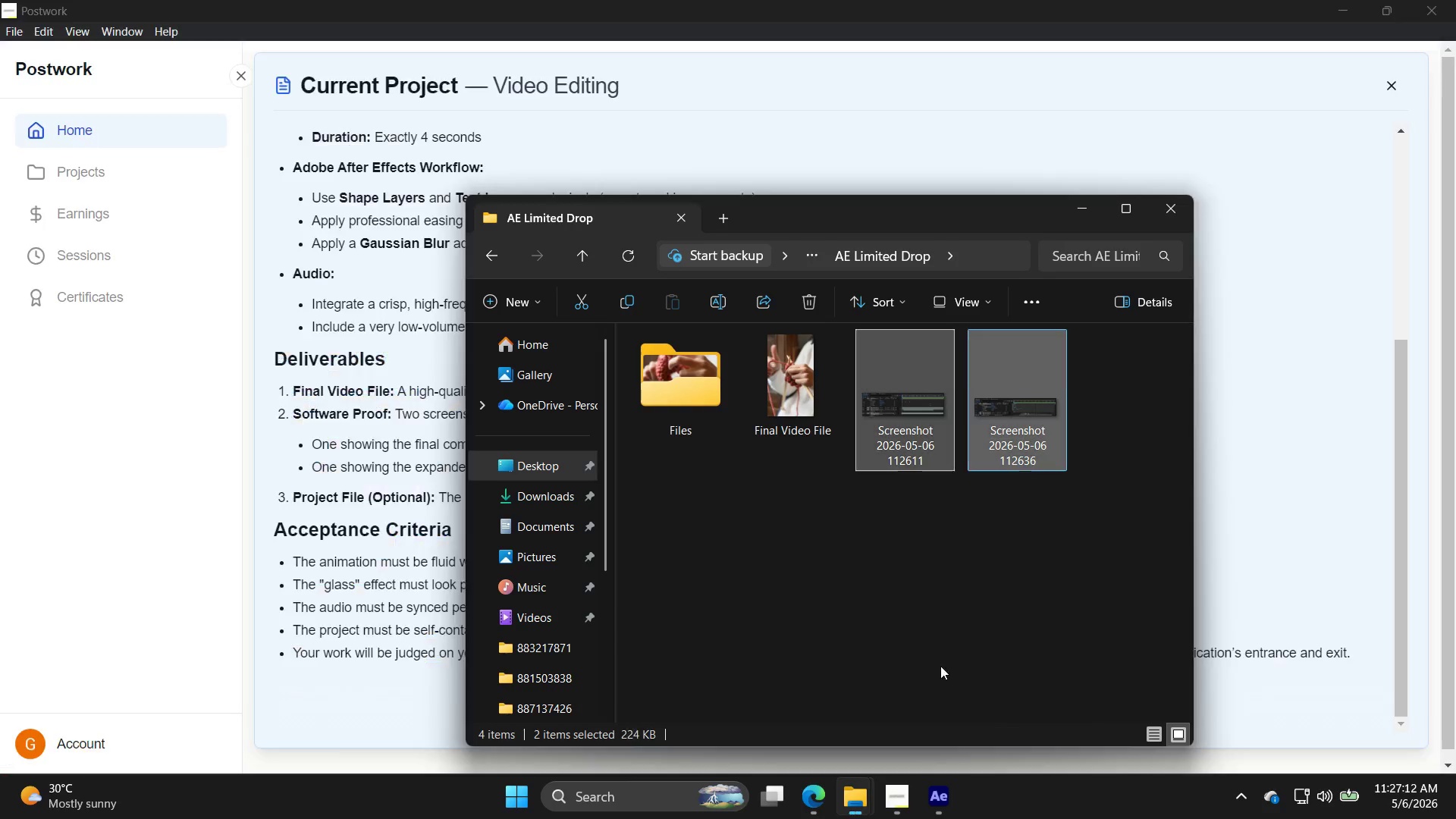 
right_click([969, 425])
 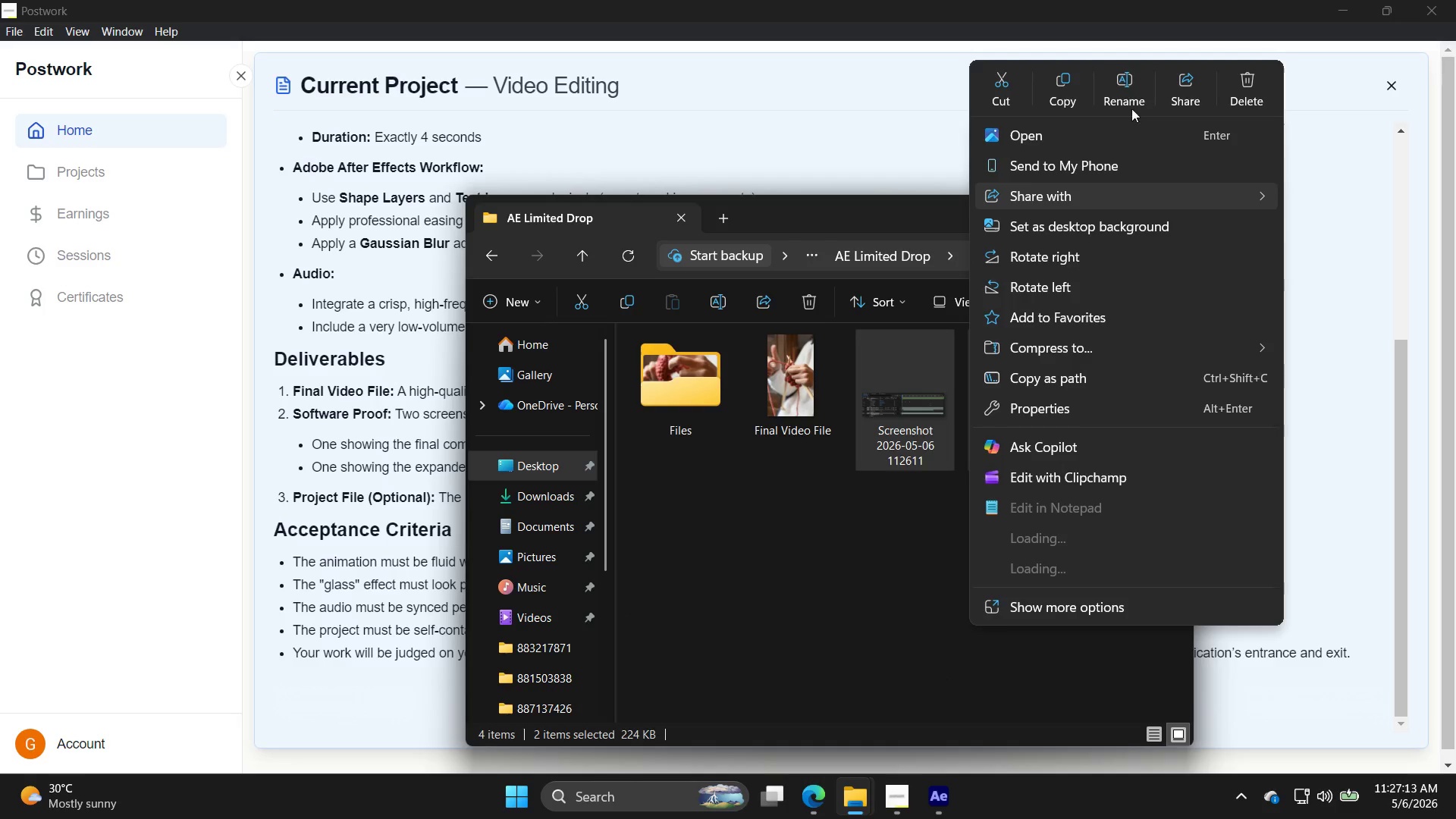 
left_click([1116, 87])
 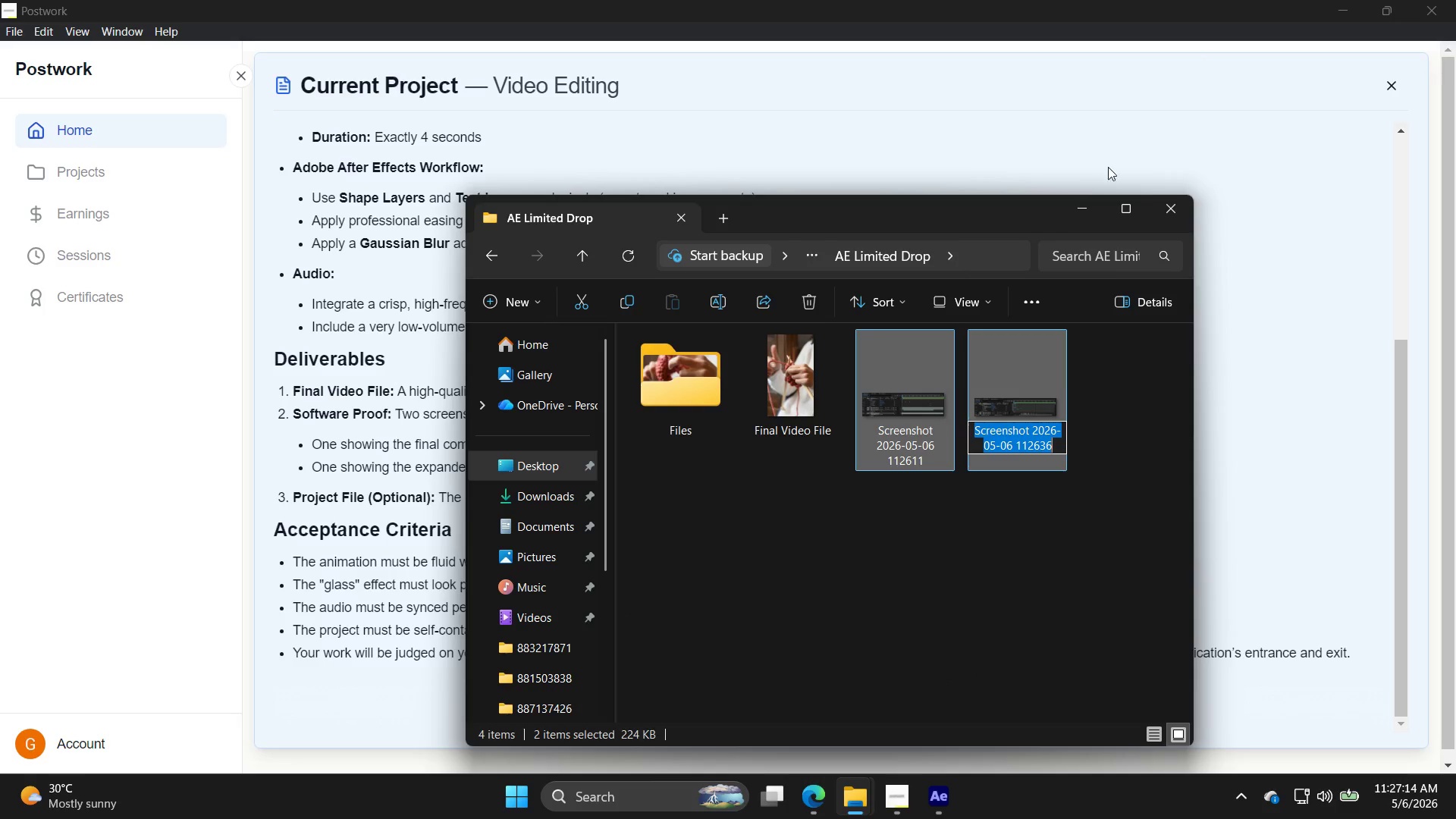 
key(Control+ControlLeft)
 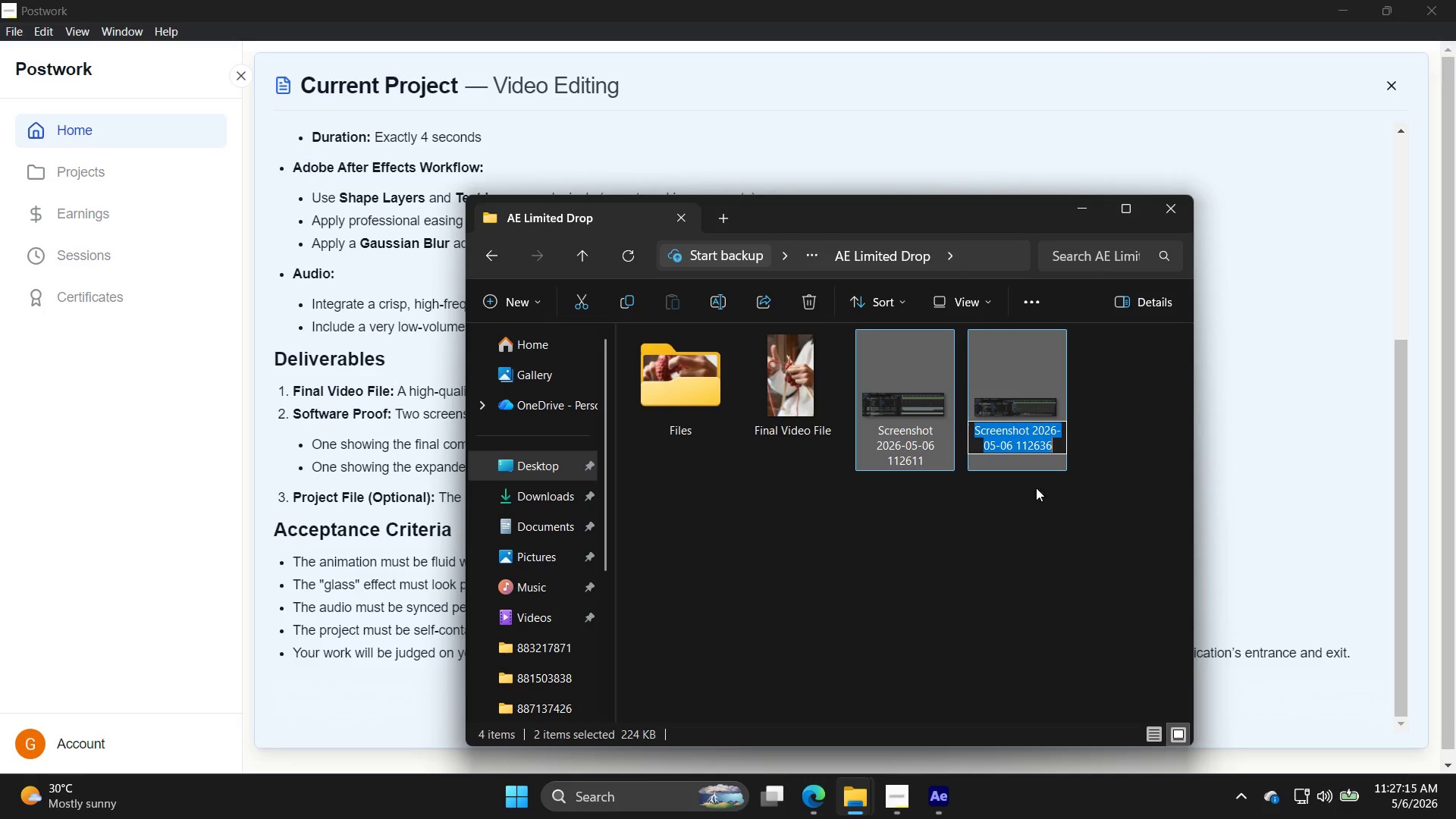 
key(Control+V)
 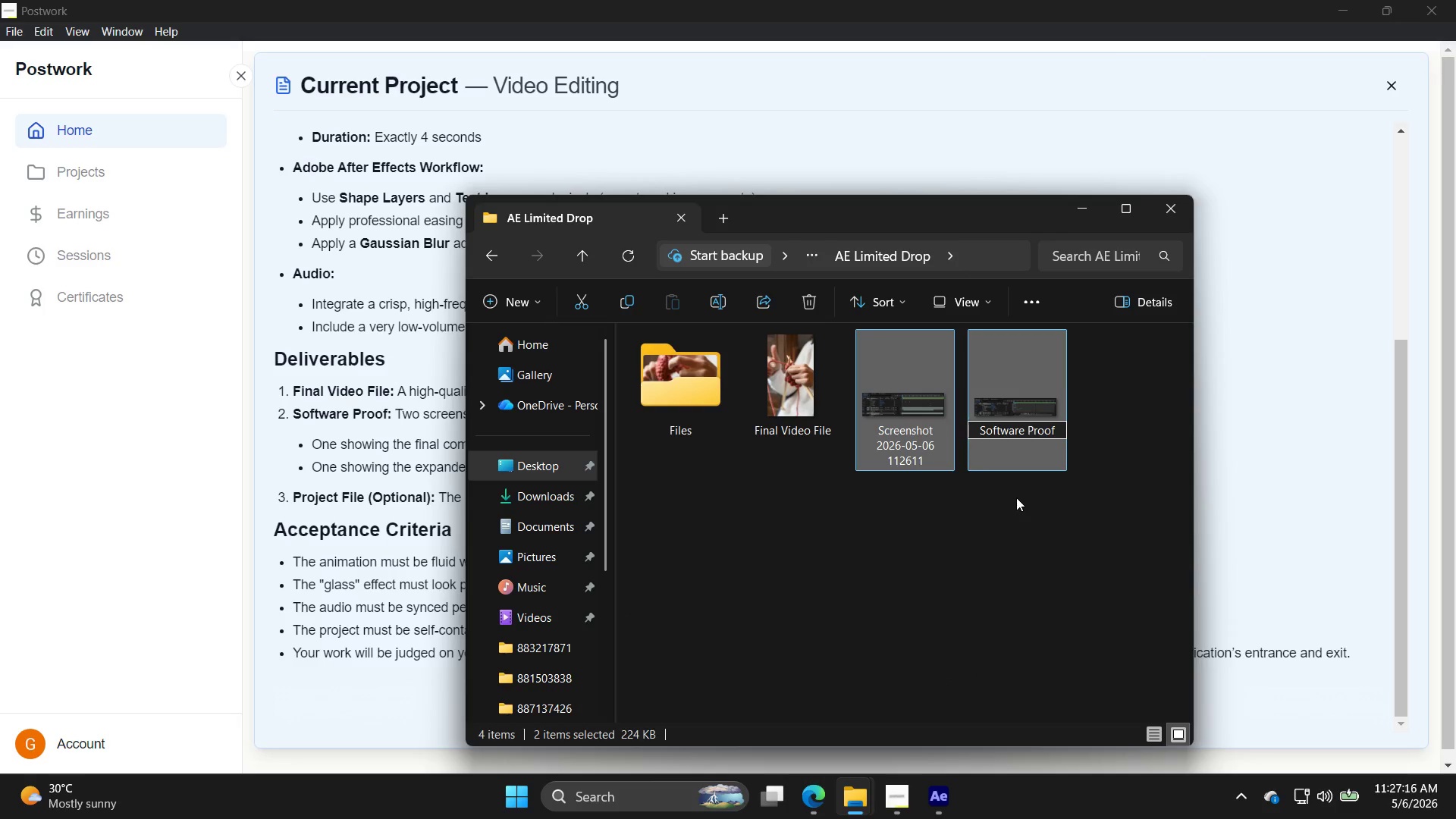 
left_click([1016, 497])